 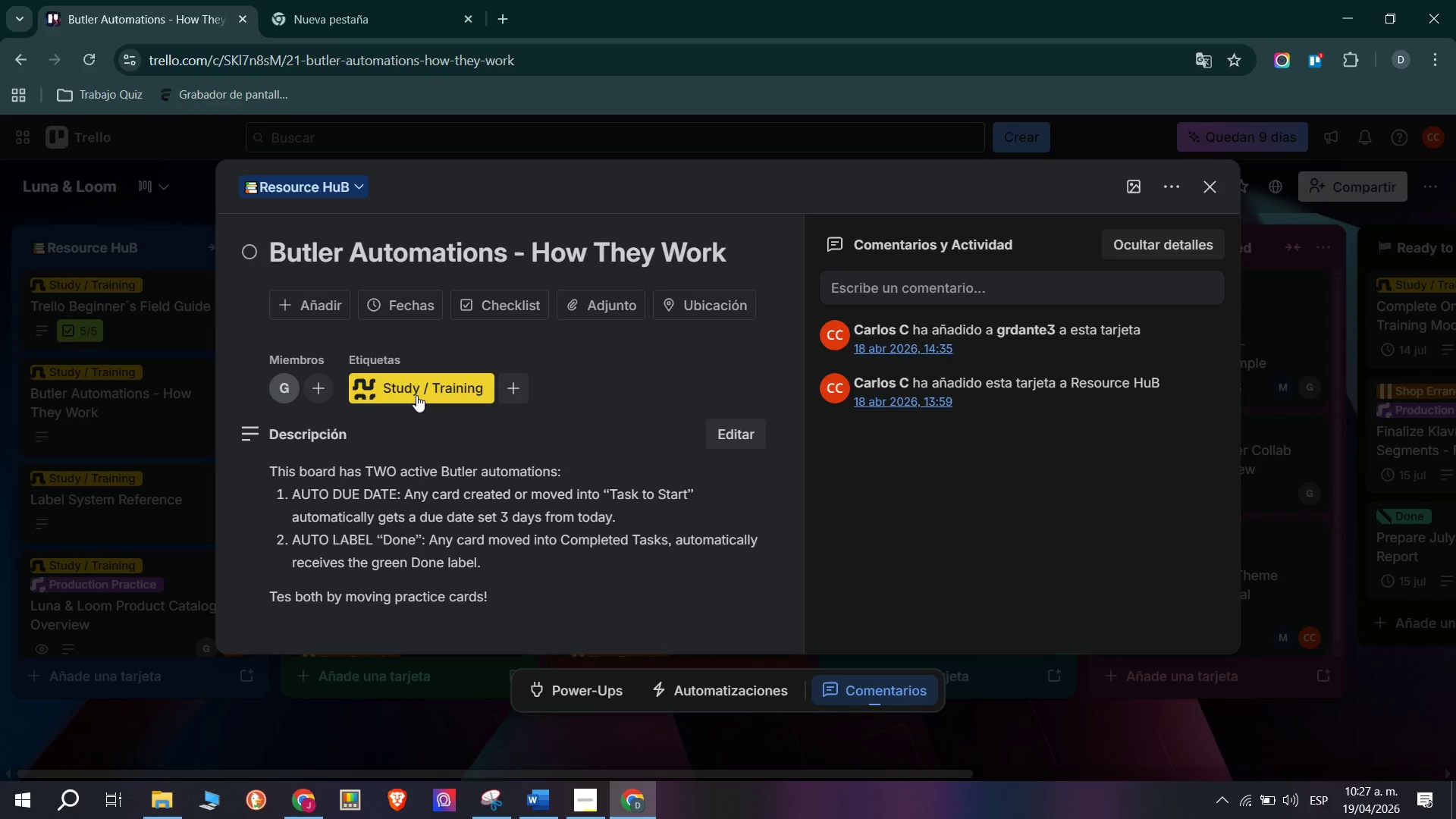 
left_click([523, 318])
 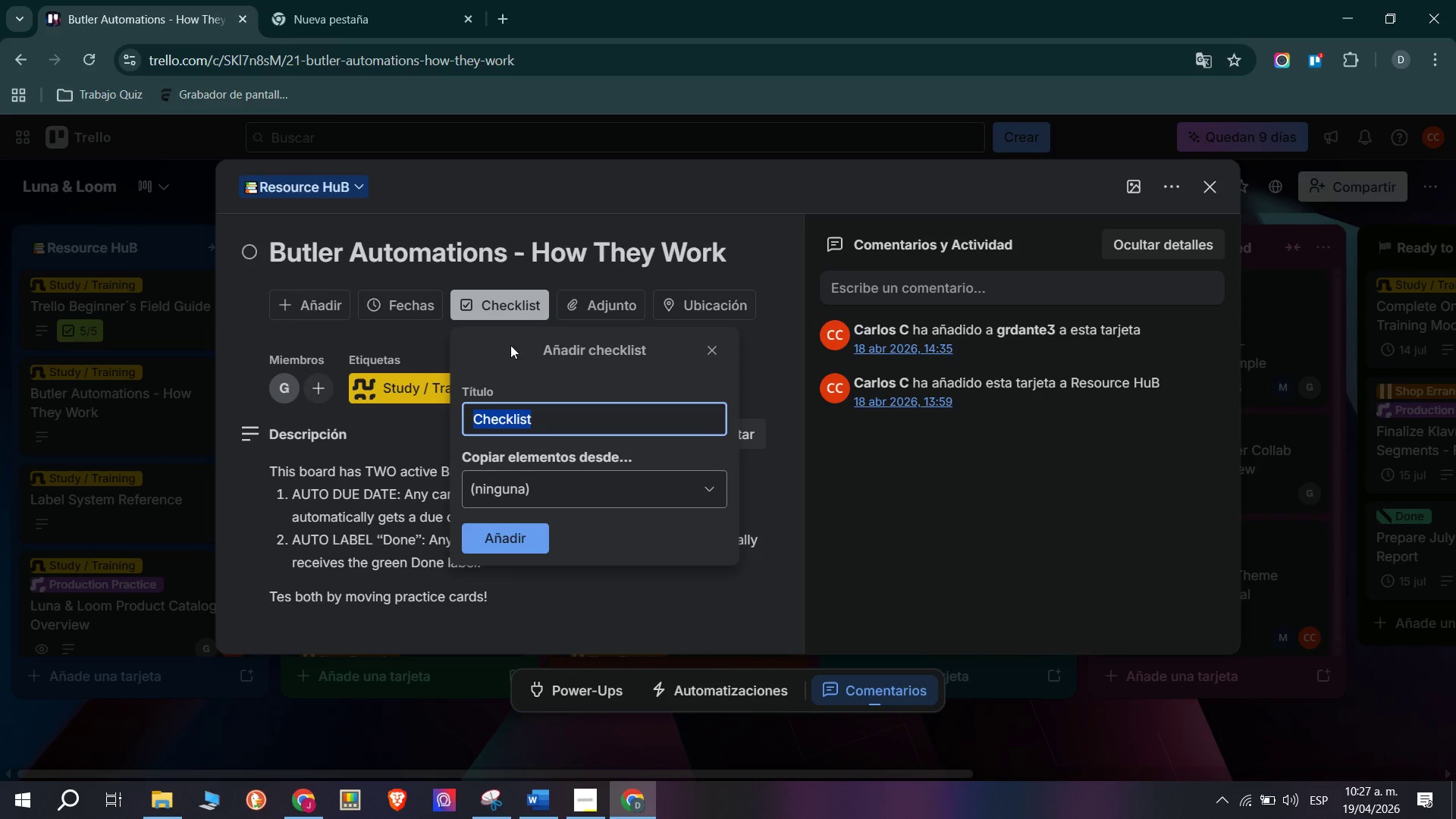 
left_click([409, 331])
 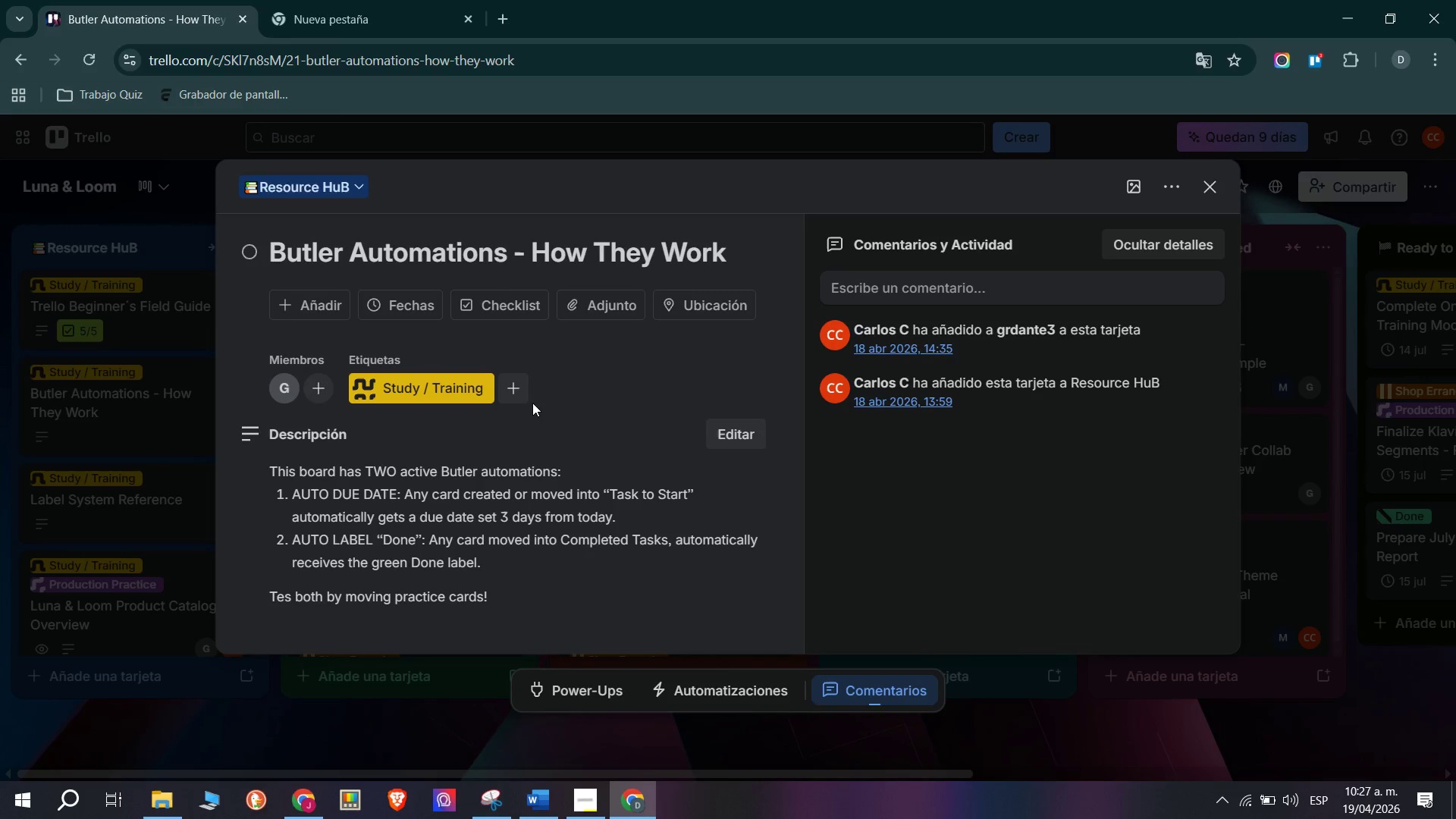 
left_click([515, 394])
 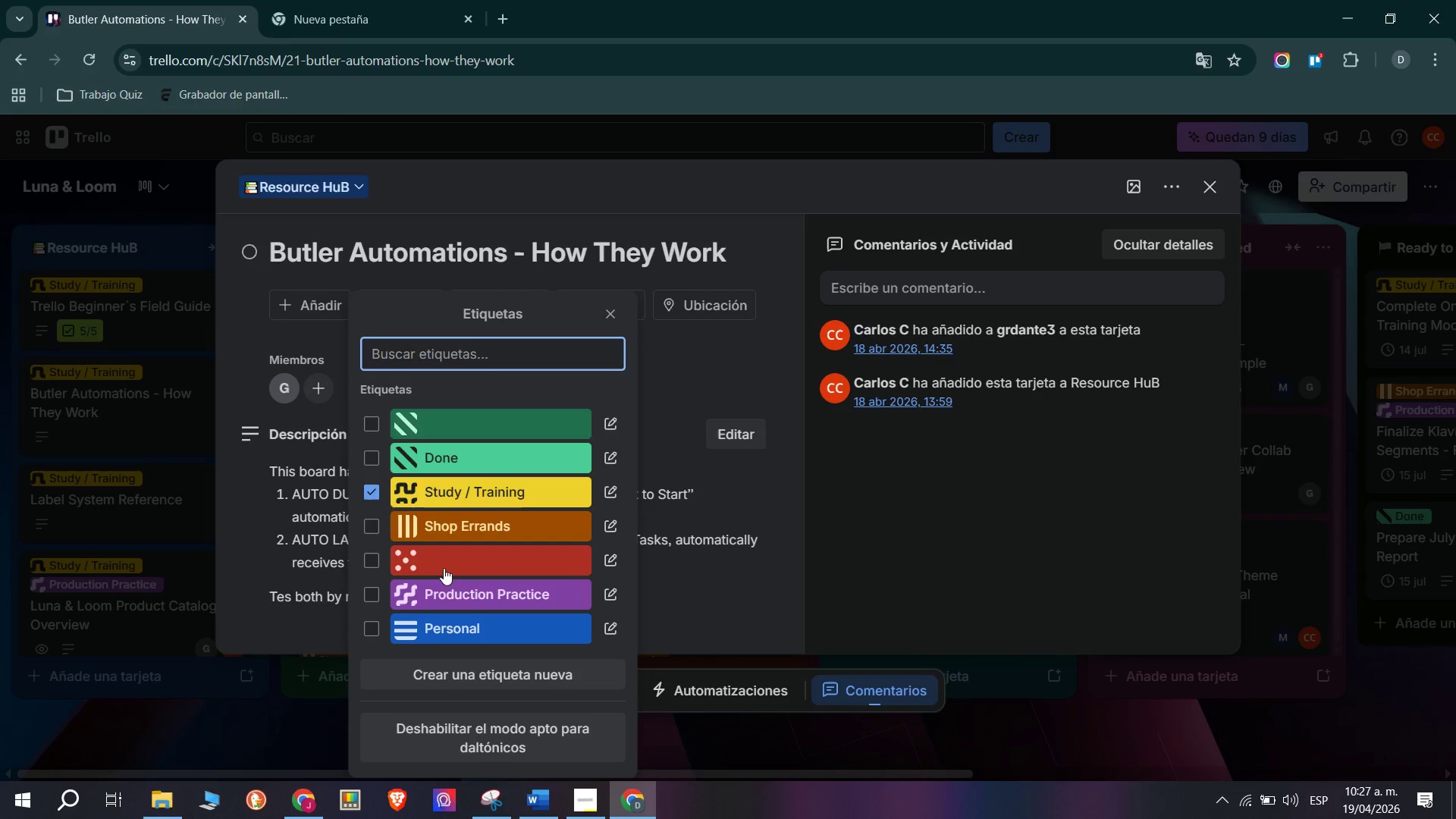 
mouse_move([428, 598])
 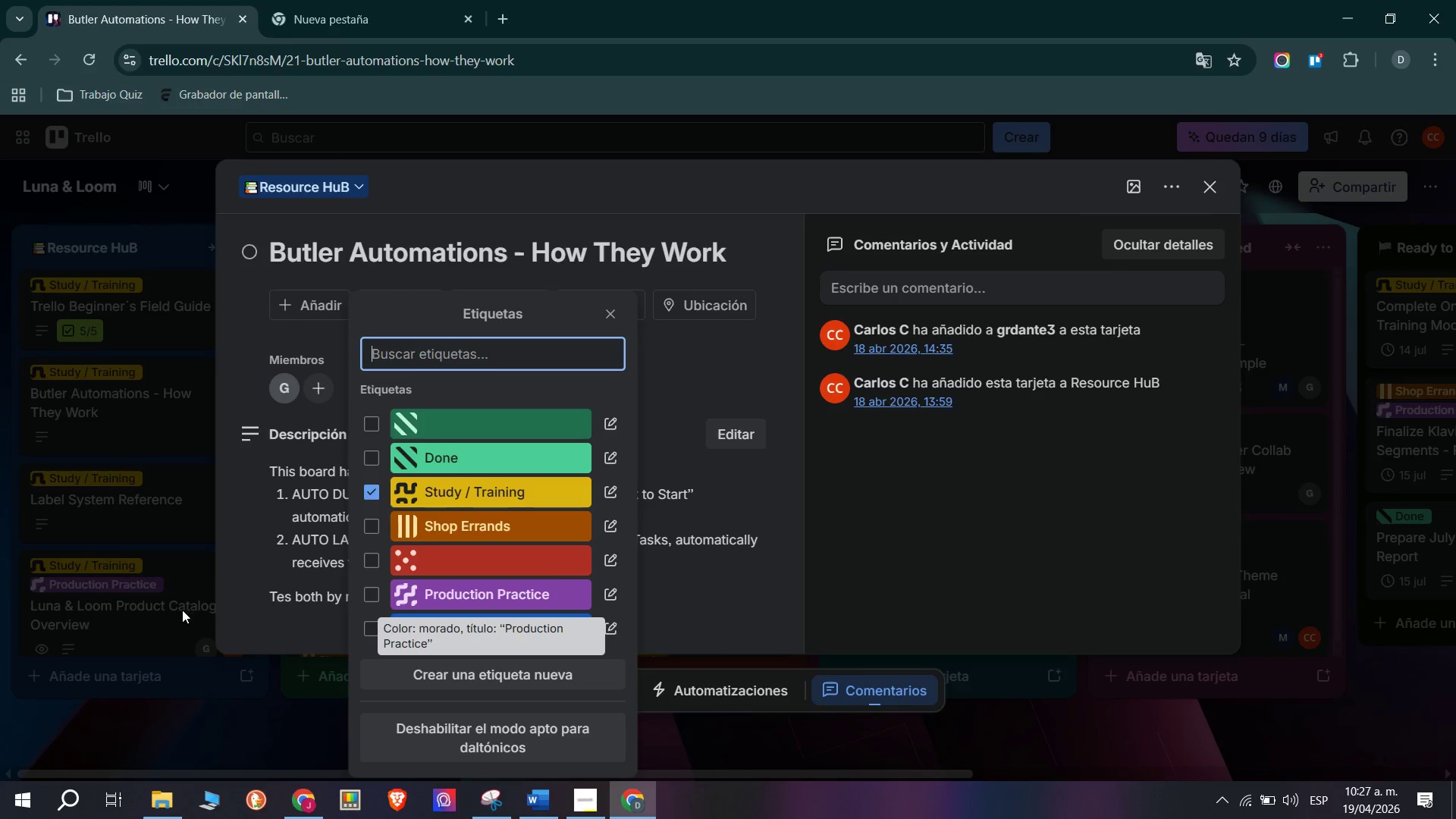 
left_click([182, 610])
 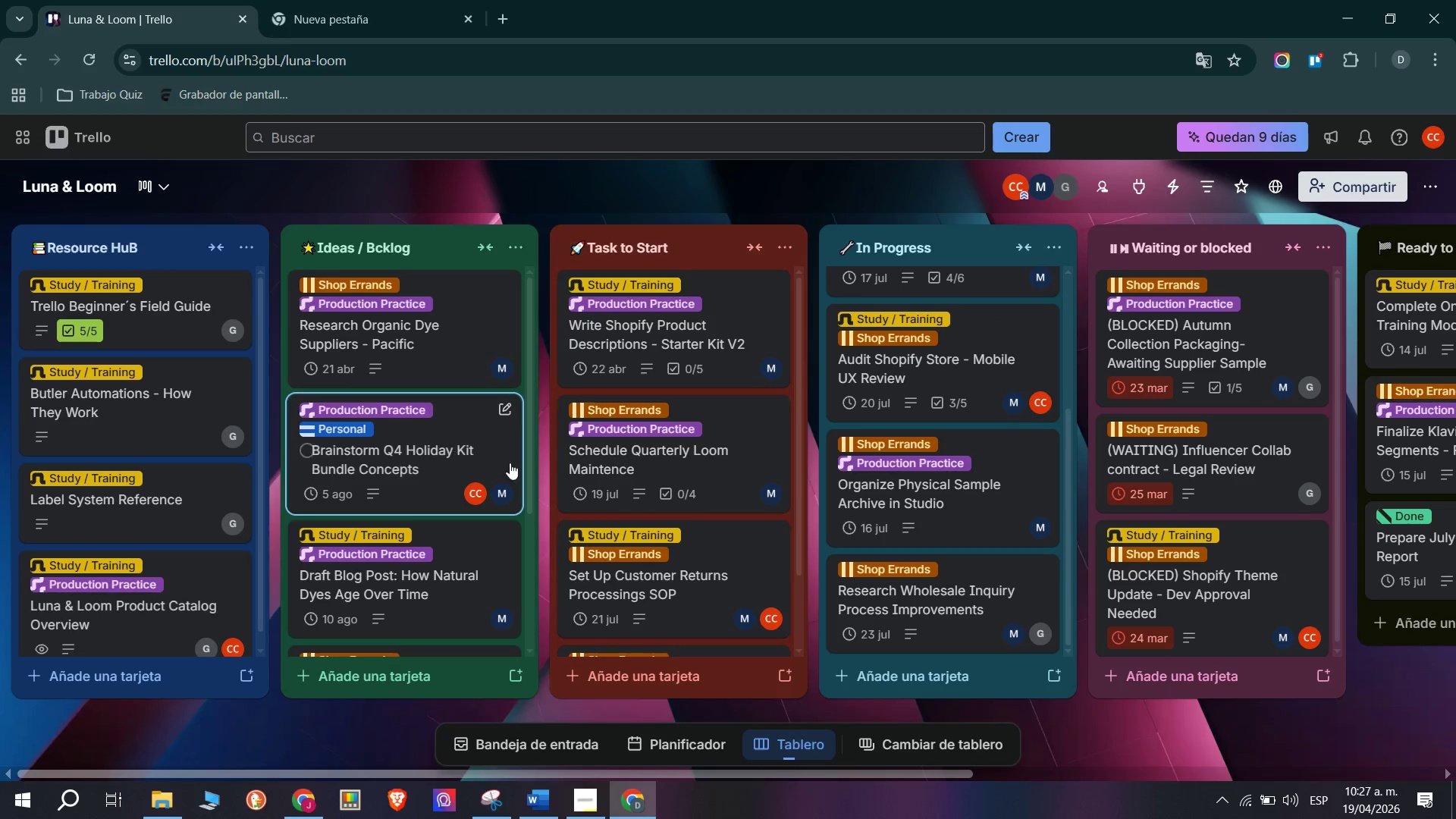 
scroll: coordinate [878, 342], scroll_direction: up, amount: 15.0
 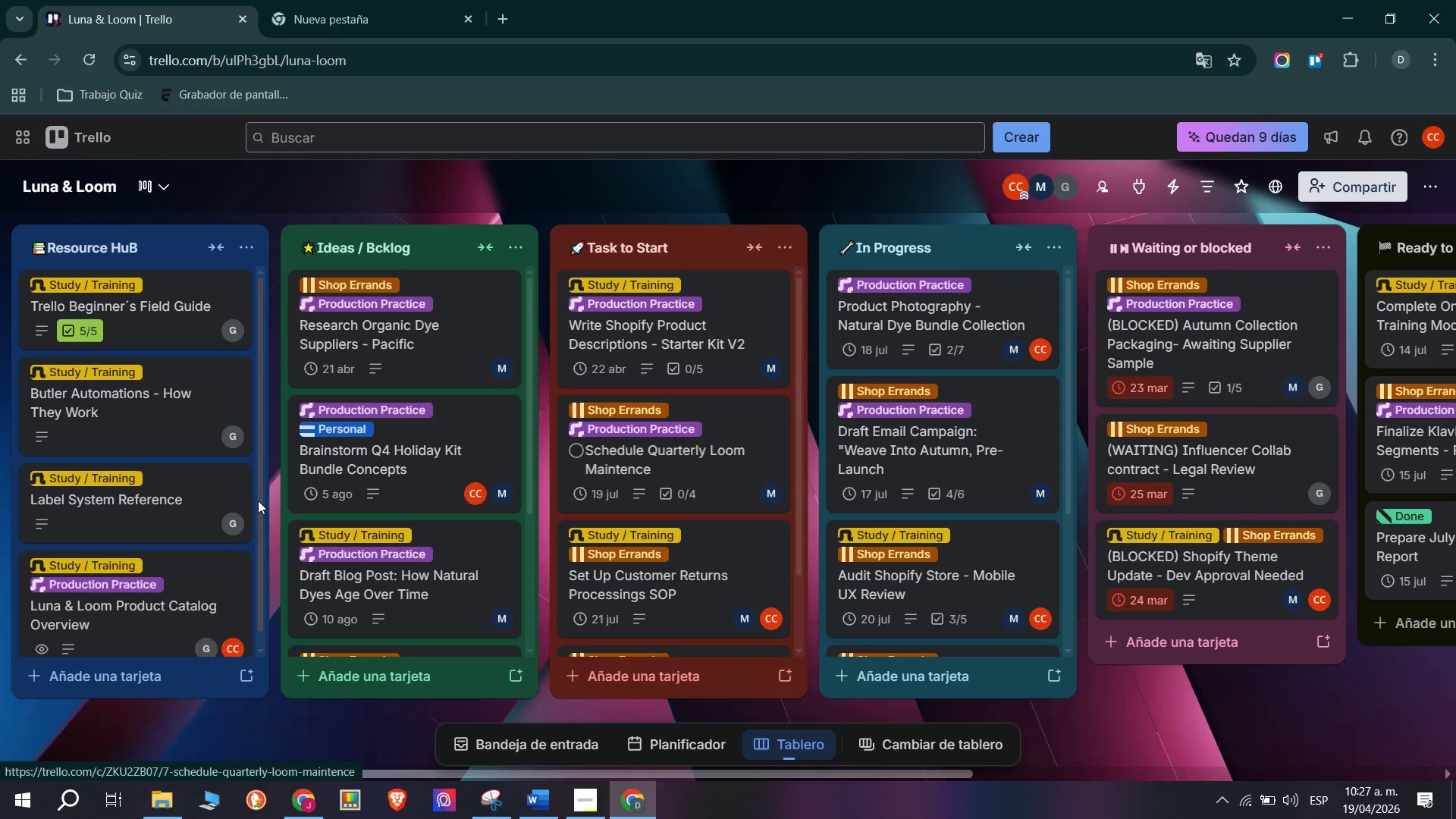 
left_click_drag(start_coordinate=[647, 338], to_coordinate=[507, 333])
 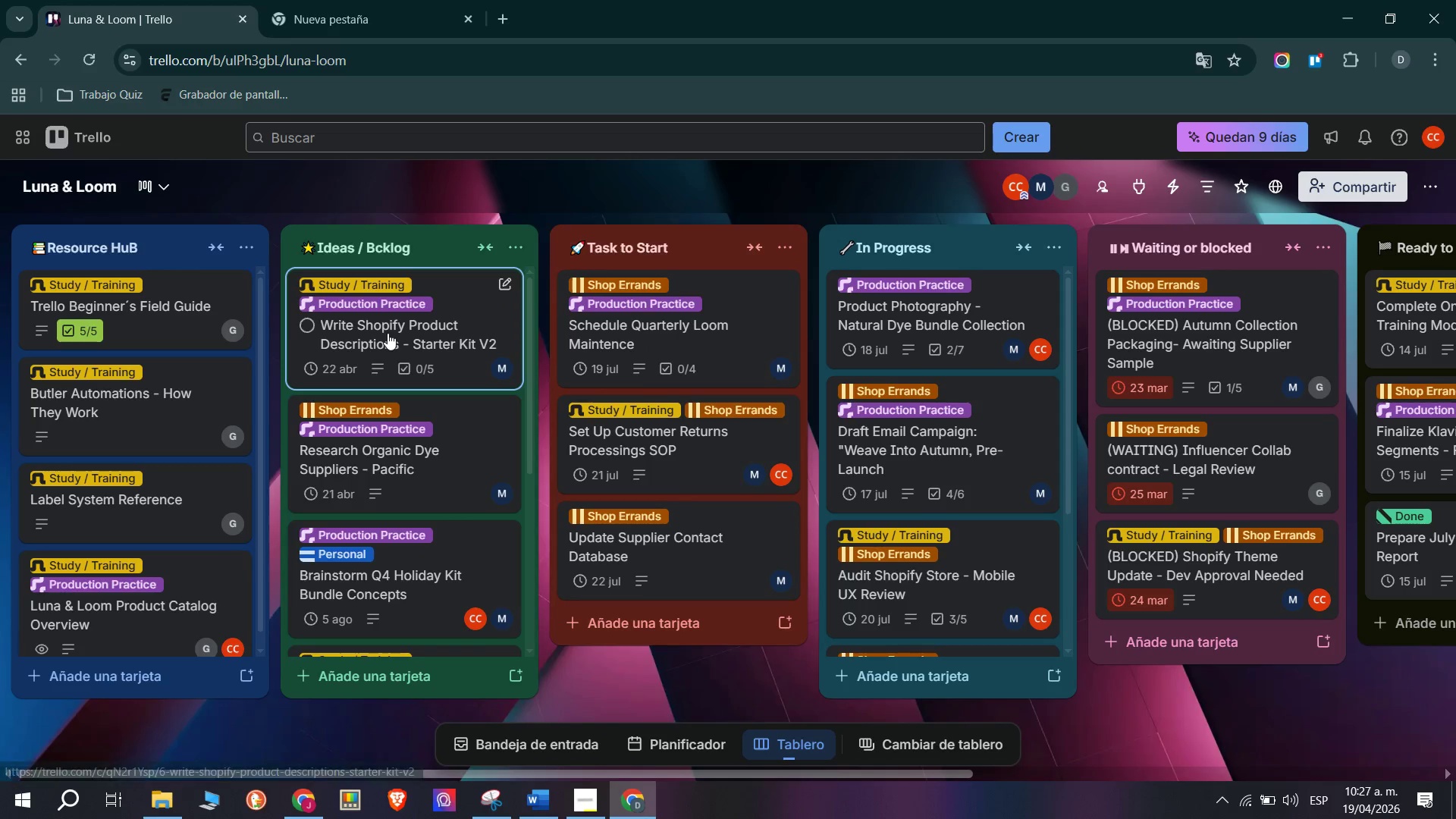 
left_click_drag(start_coordinate=[388, 332], to_coordinate=[601, 343])
 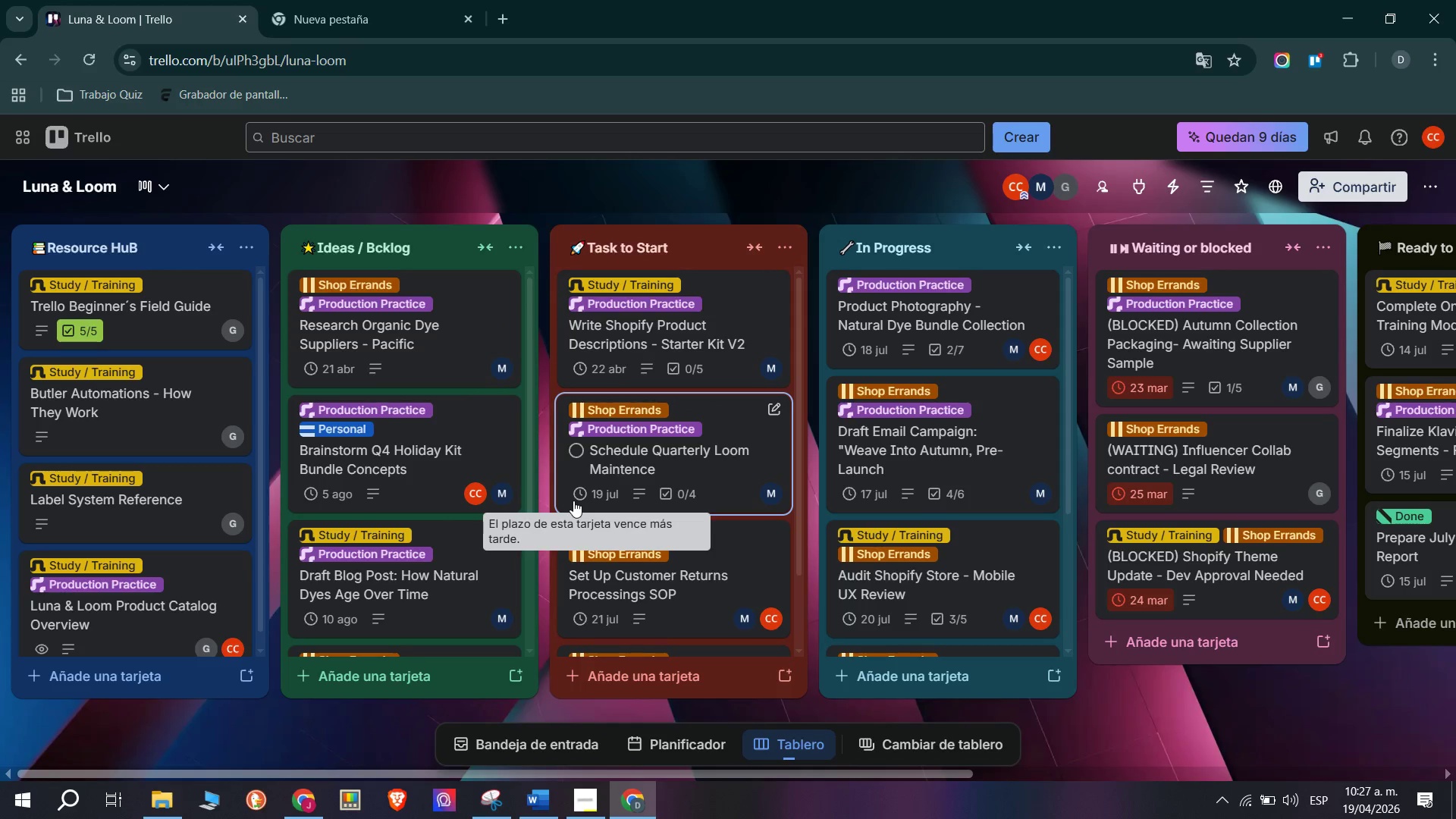 
left_click([603, 377])
 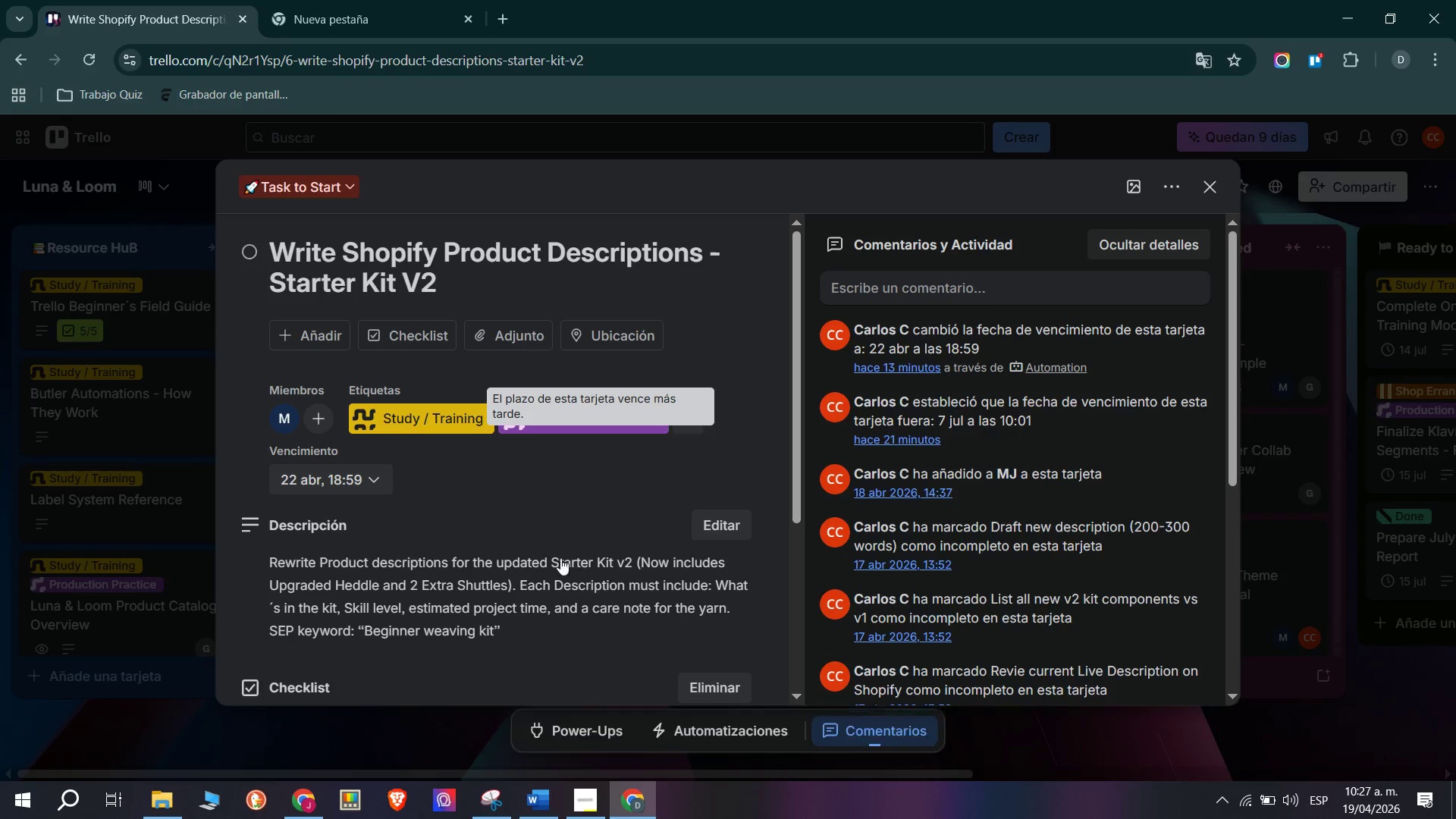 
scroll: coordinate [432, 574], scroll_direction: down, amount: 4.0
 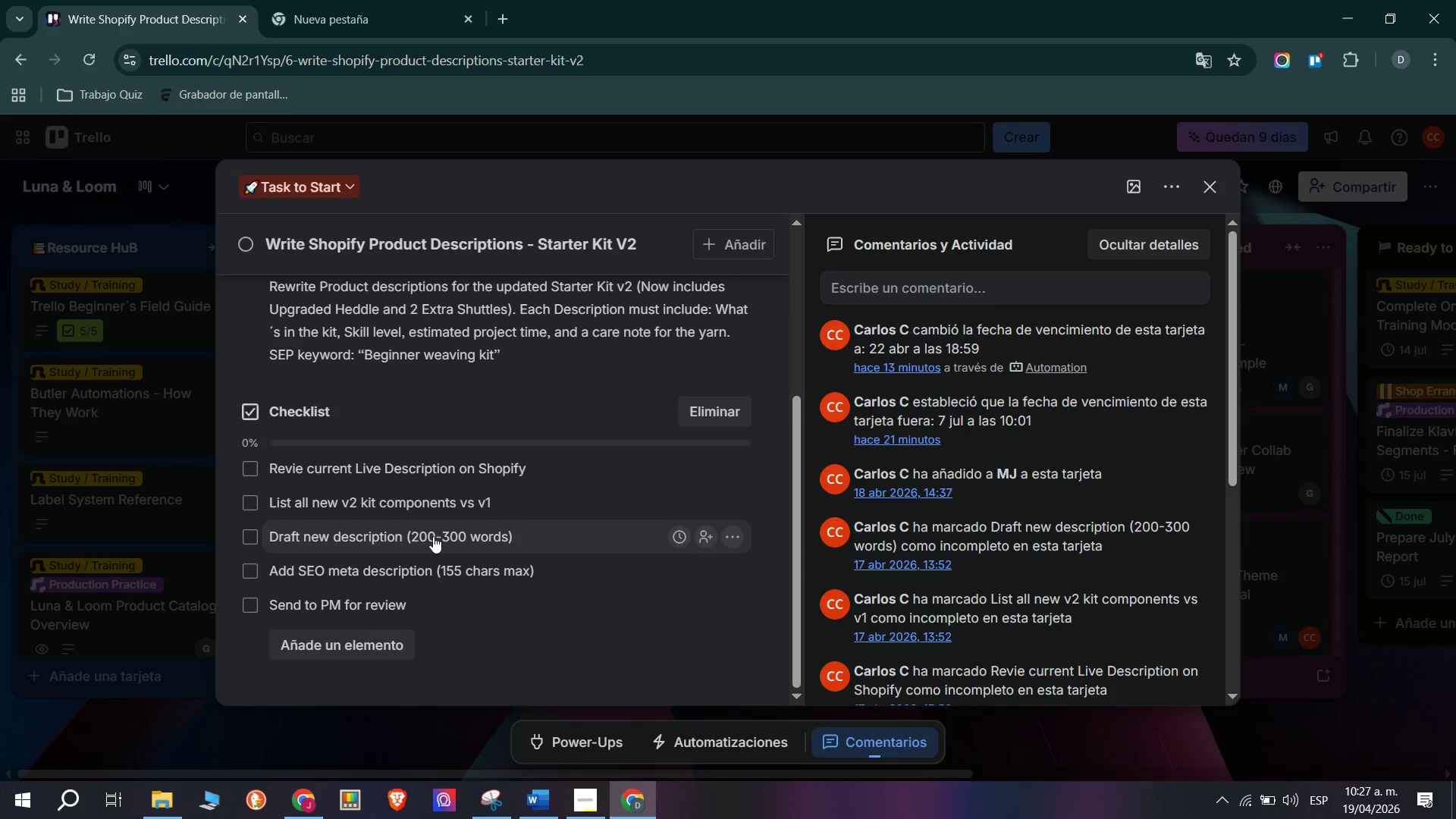 
scroll: coordinate [462, 533], scroll_direction: up, amount: 3.0
 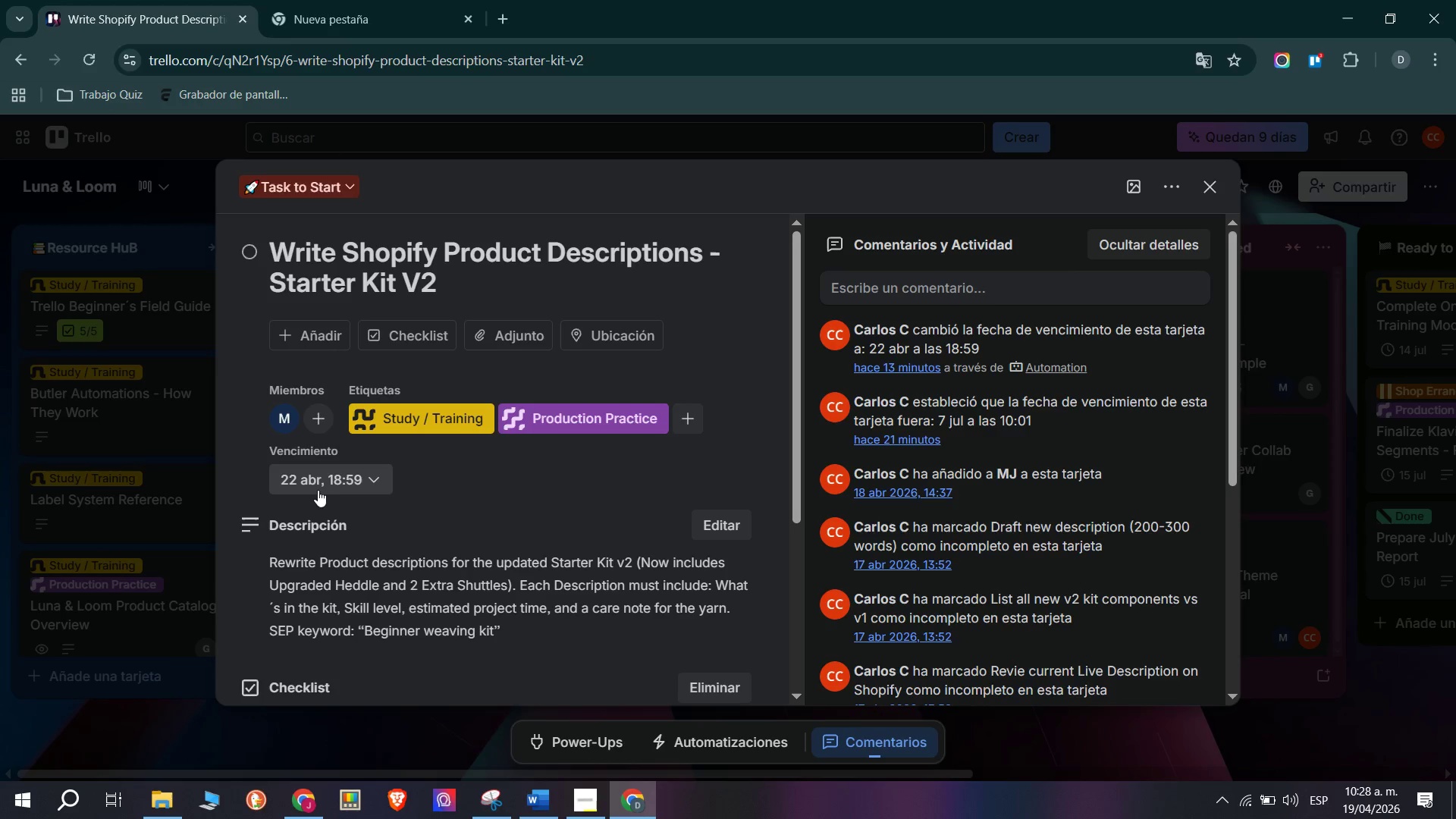 
wait(66.88)
 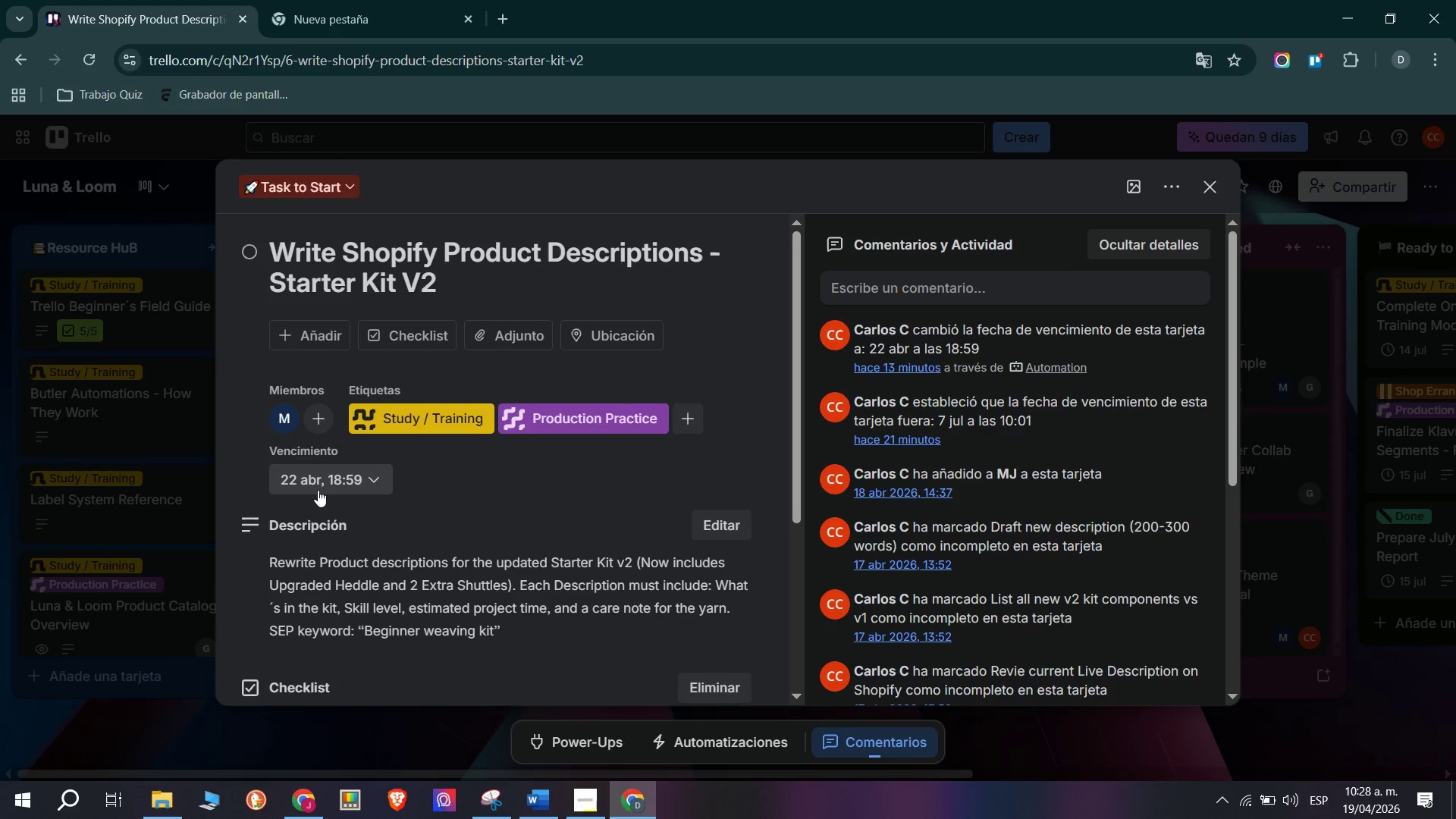 
scroll: coordinate [329, 453], scroll_direction: down, amount: 2.0
 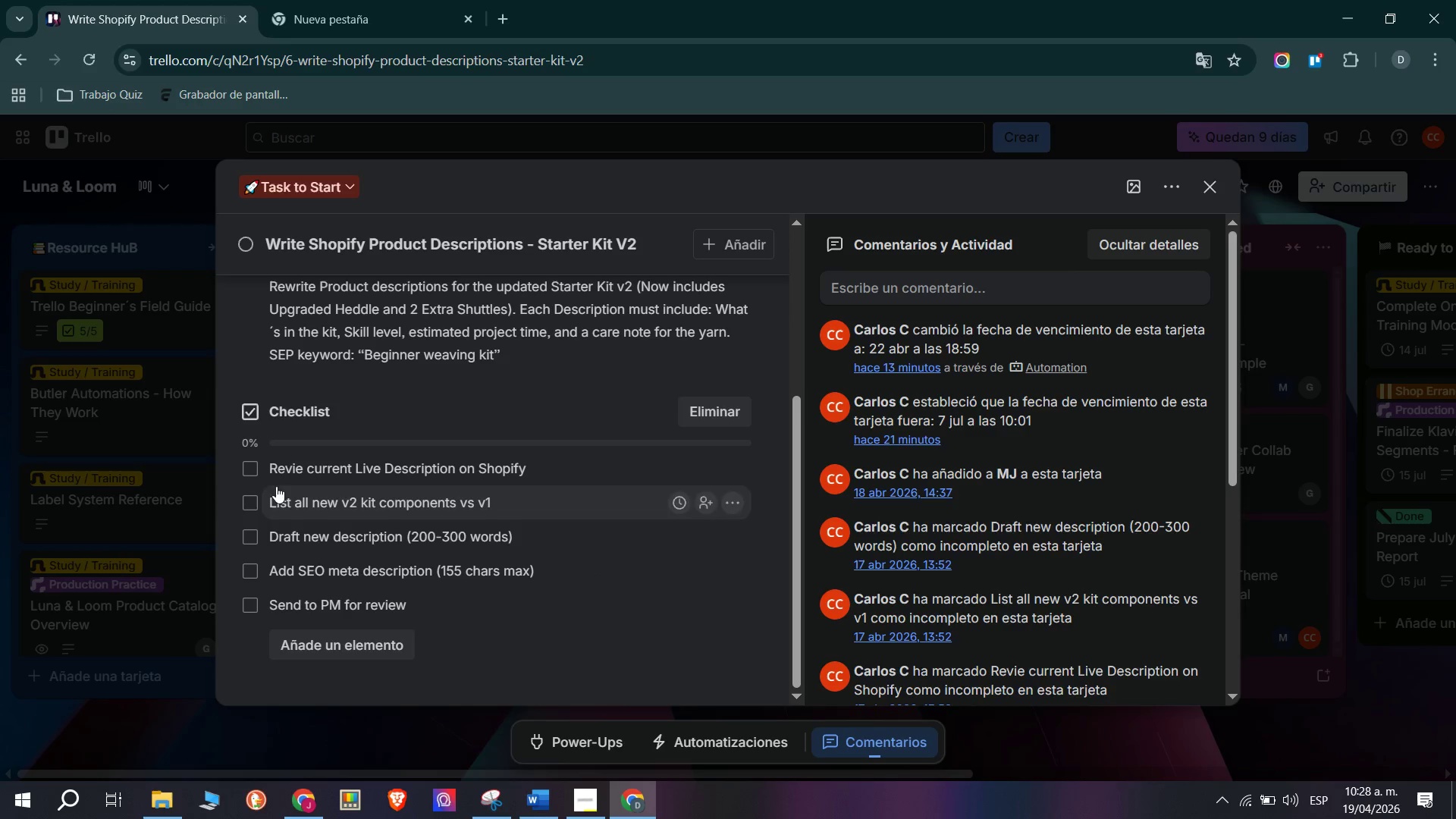 
left_click([253, 464])
 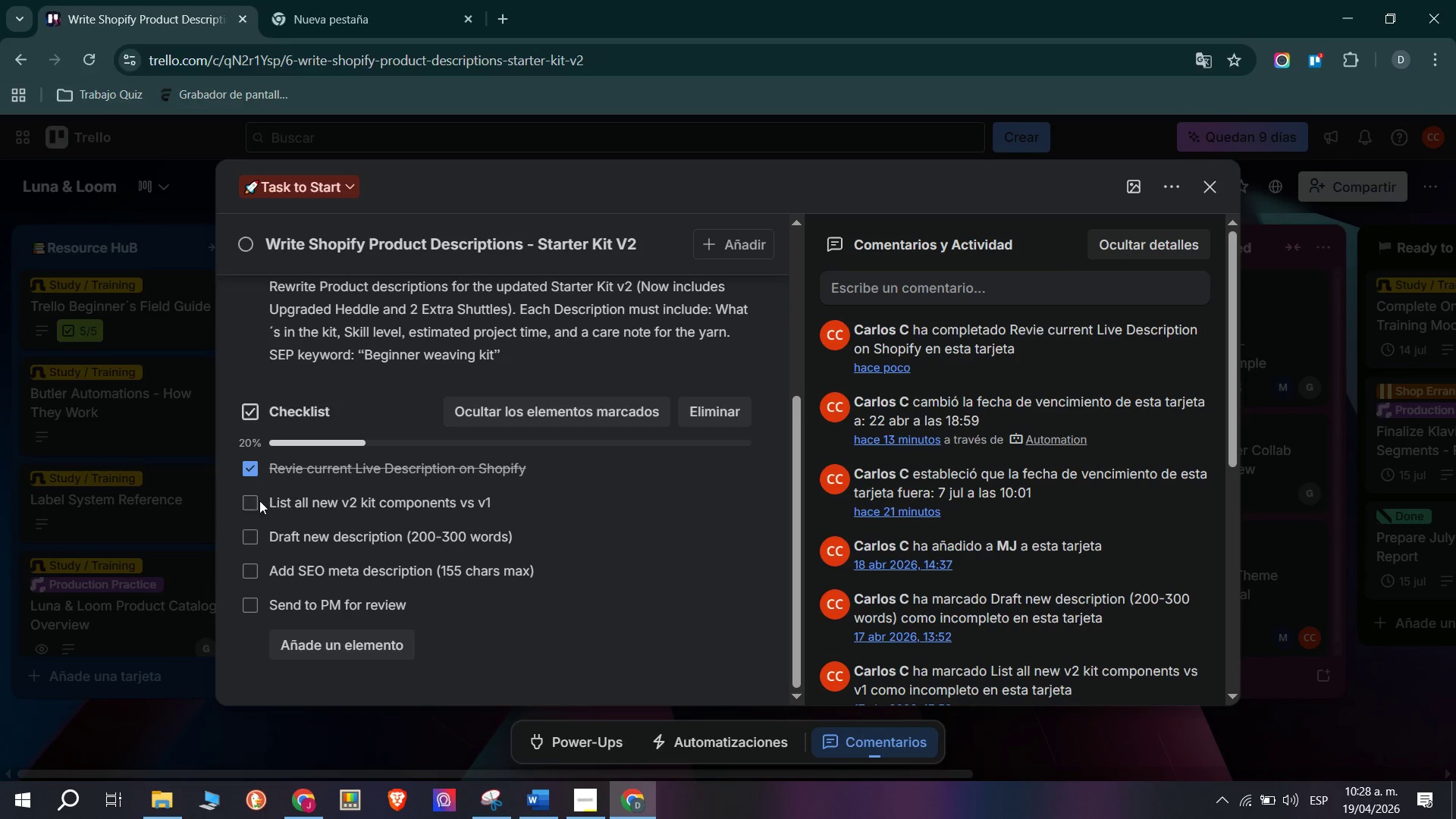 
left_click([247, 500])
 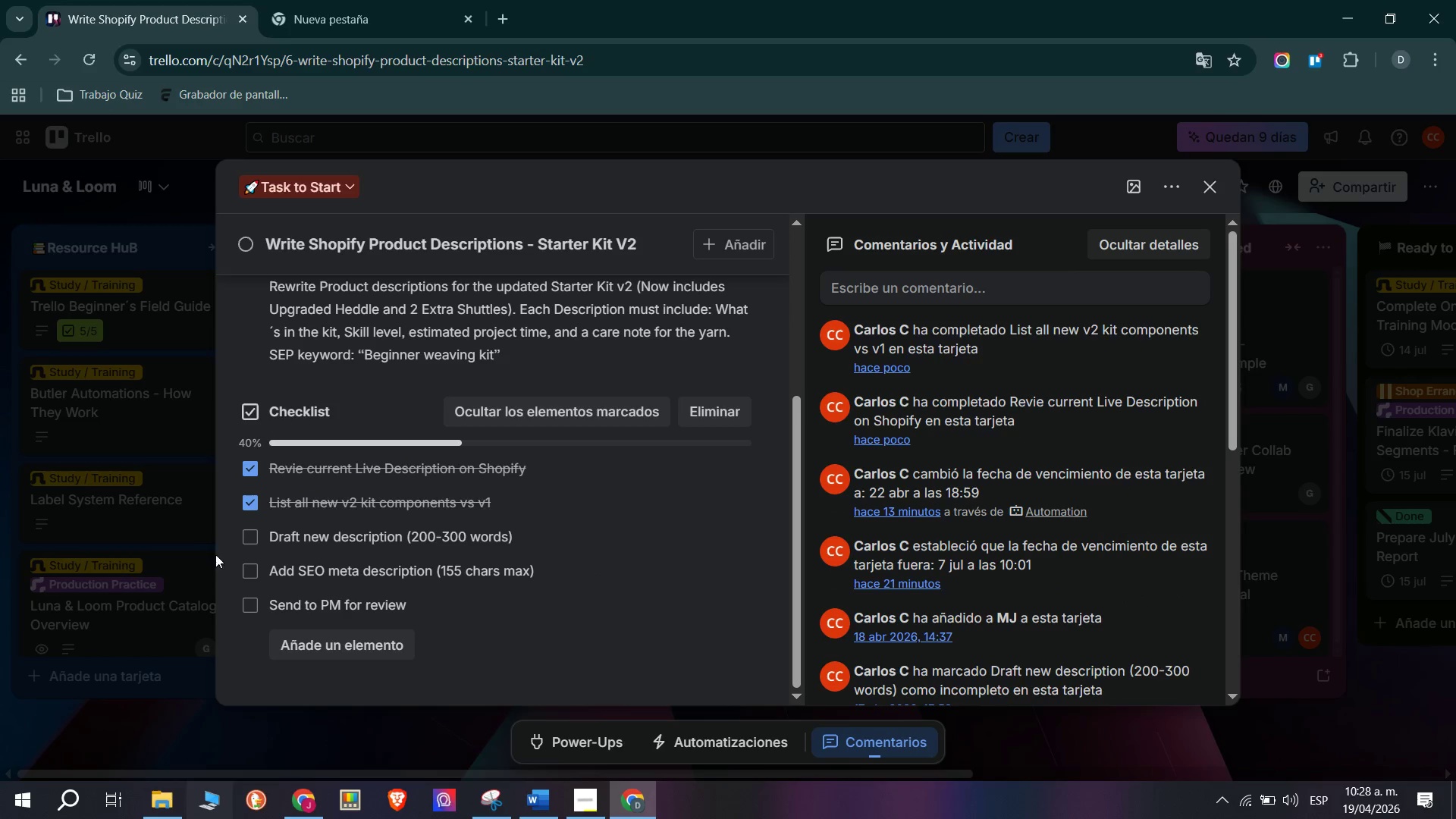 
left_click([196, 515])
 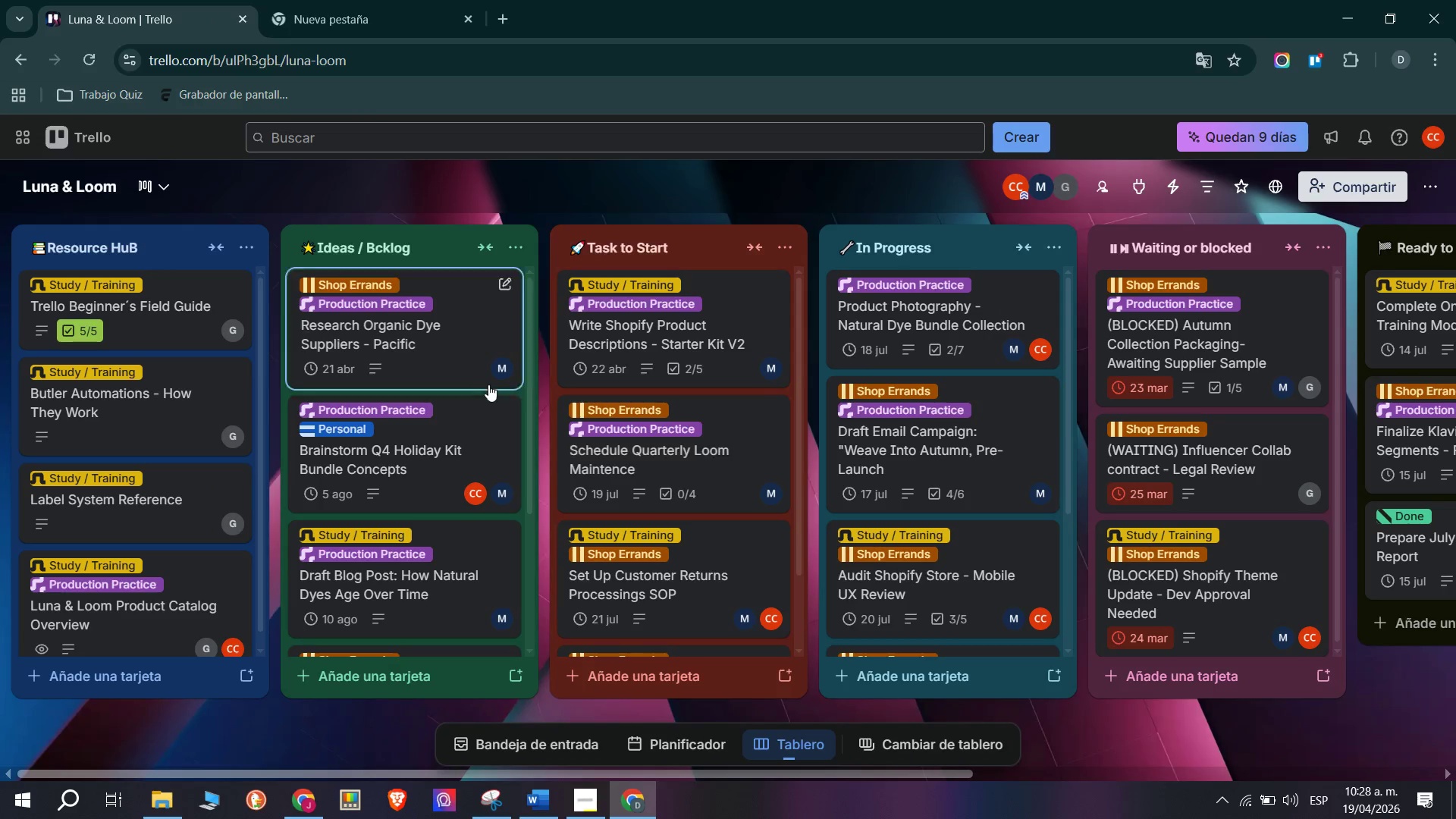 
scroll: coordinate [1000, 604], scroll_direction: down, amount: 5.0
 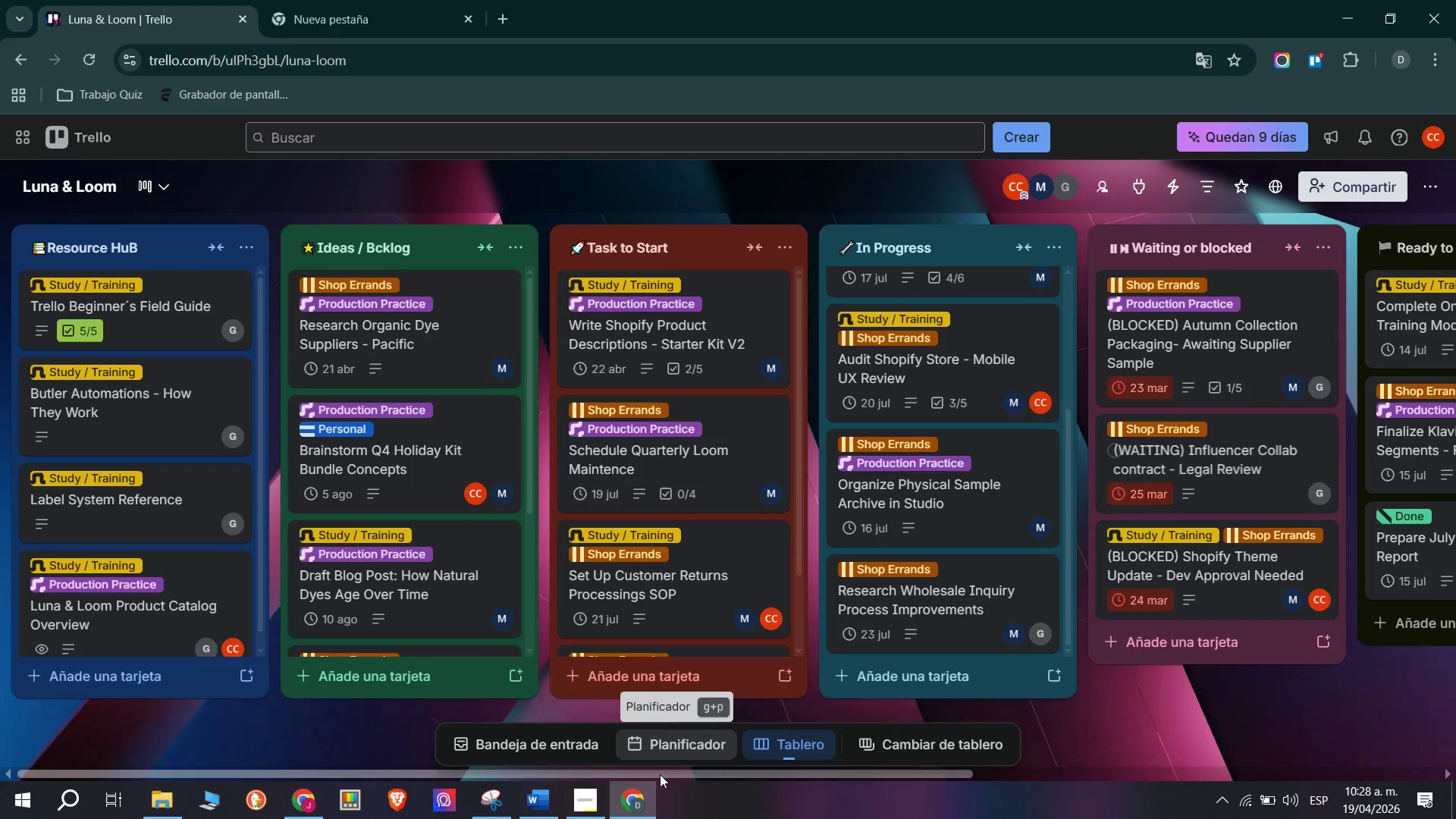 
left_click([590, 799])